 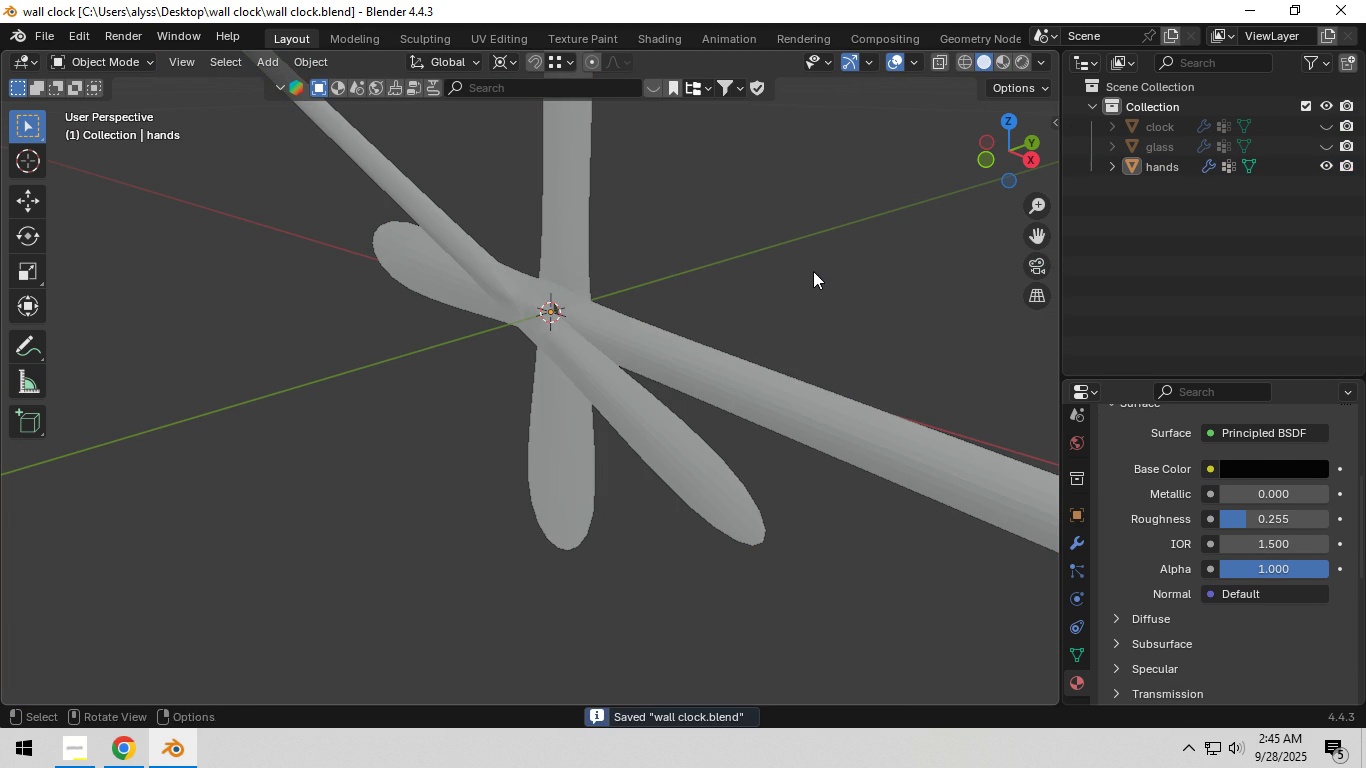 
double_click([1329, 122])
 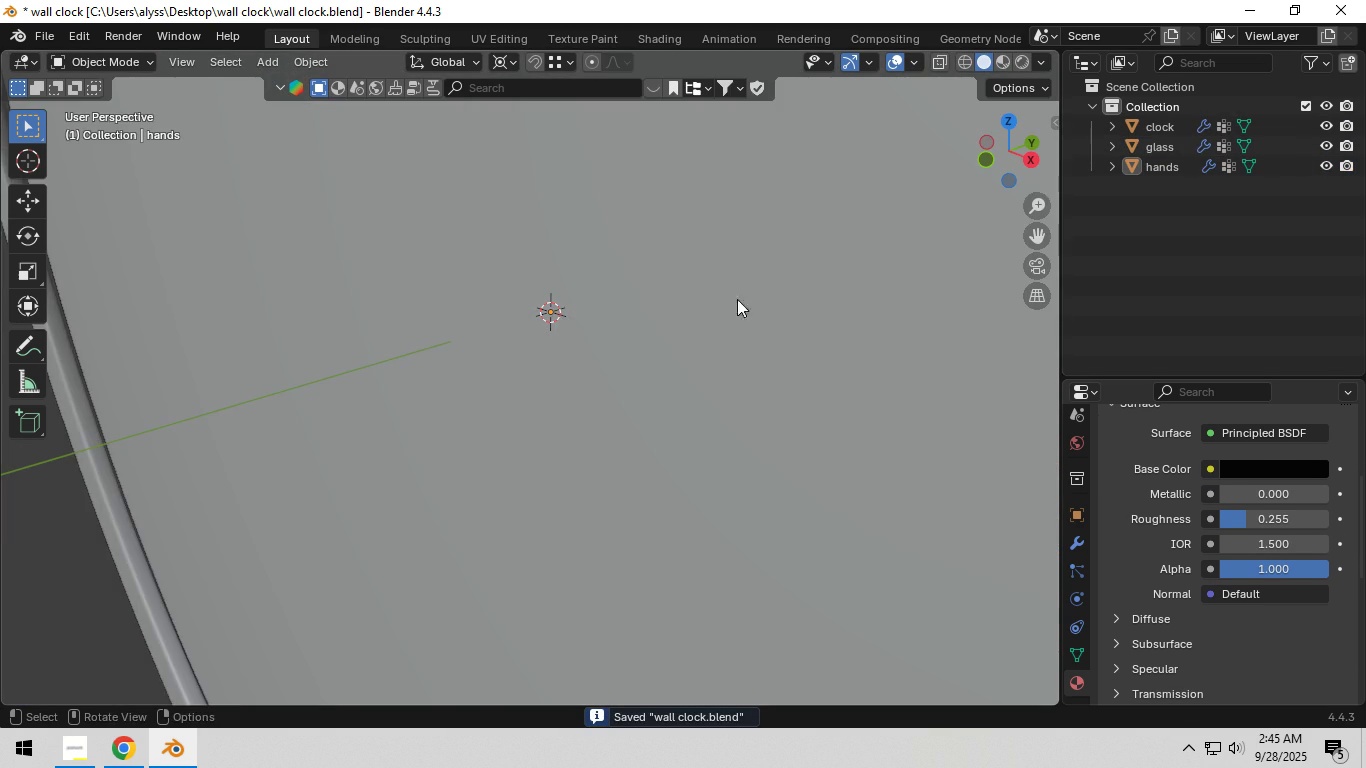 
scroll: coordinate [676, 315], scroll_direction: down, amount: 10.0
 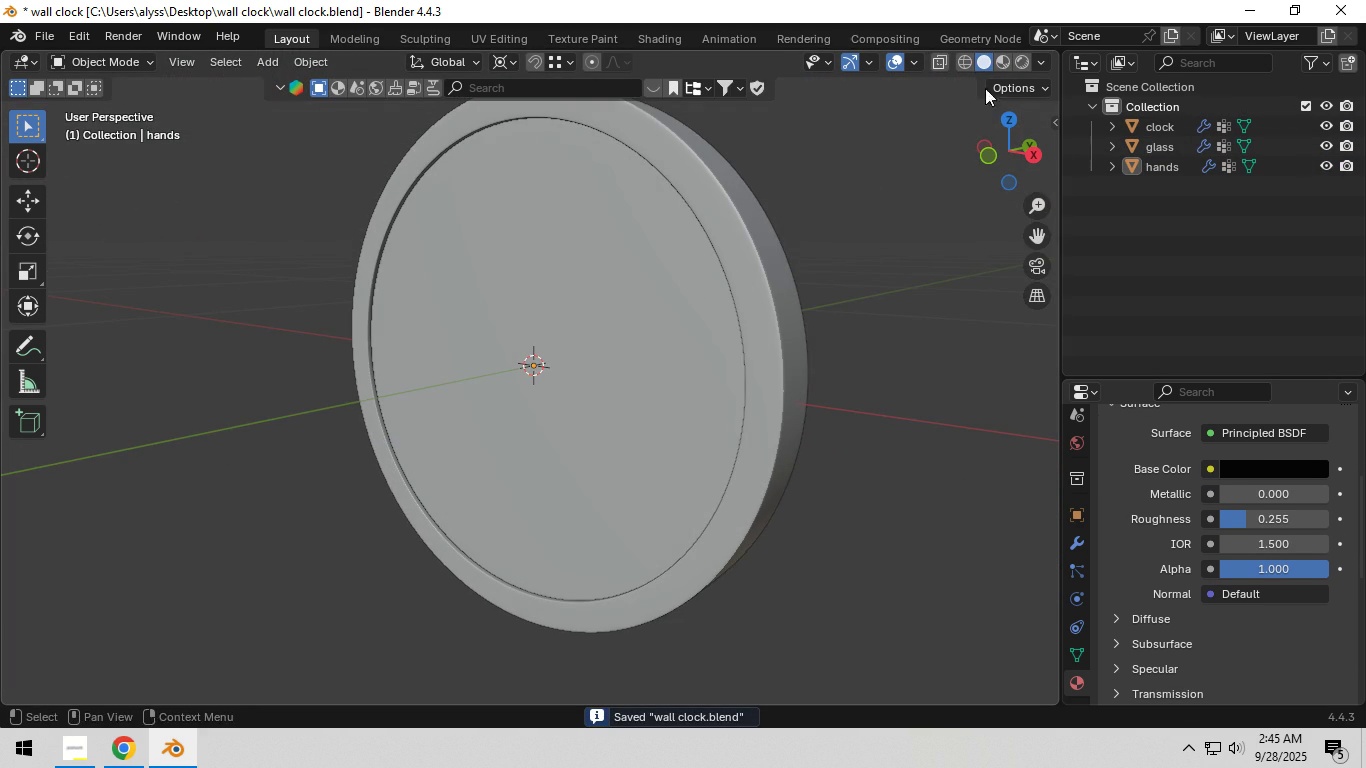 
left_click([1024, 64])
 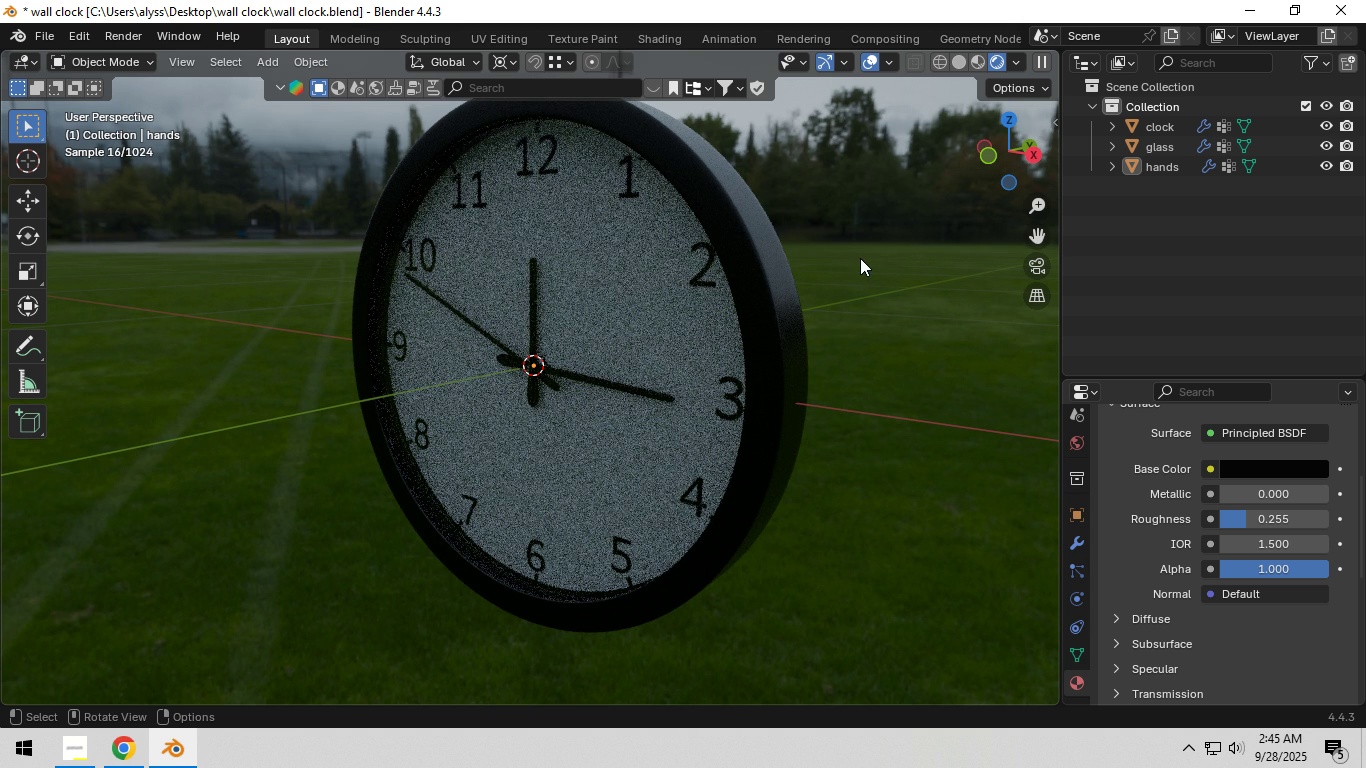 
mouse_move([841, 261])